 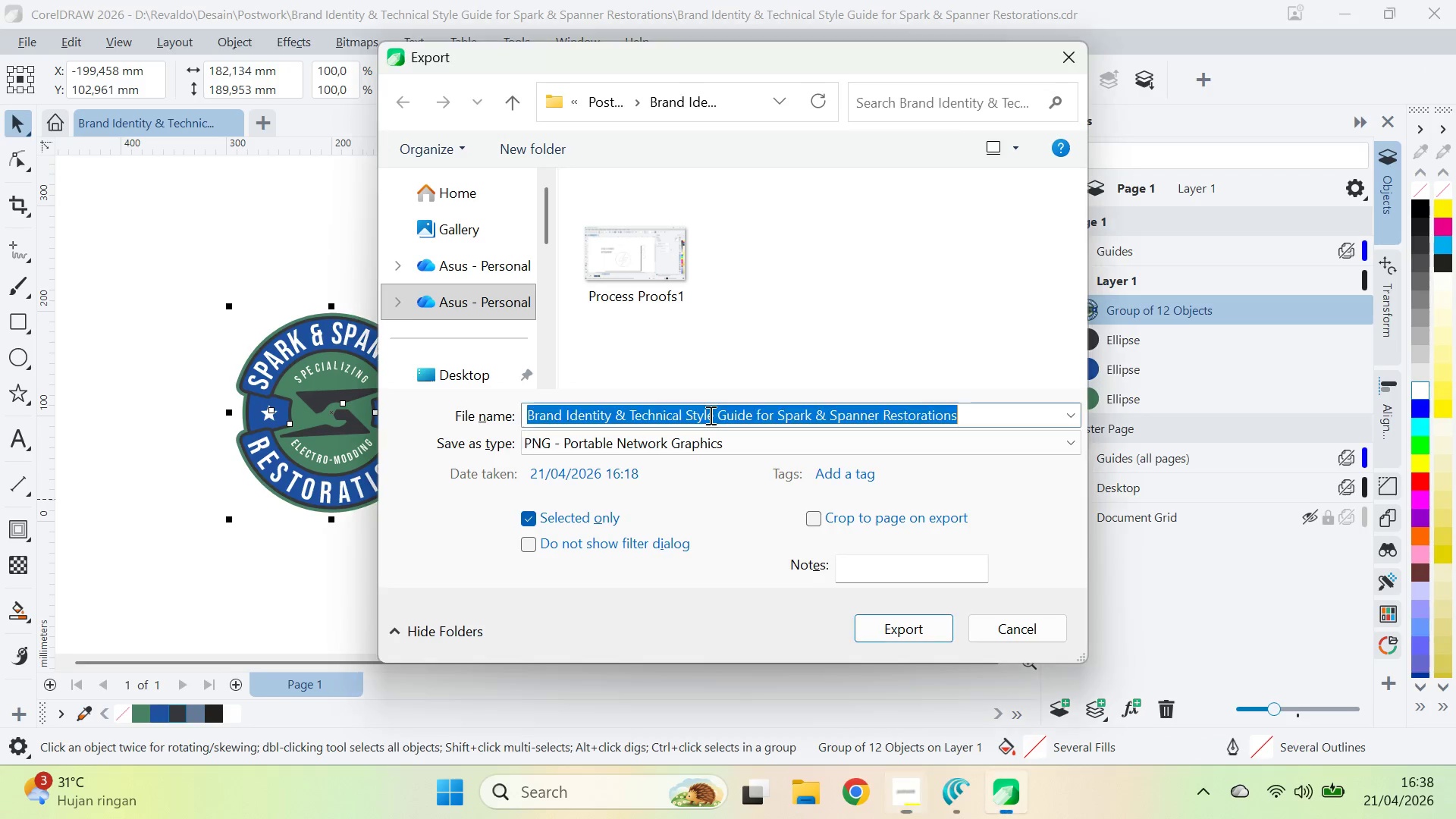 
key(Control+V)
 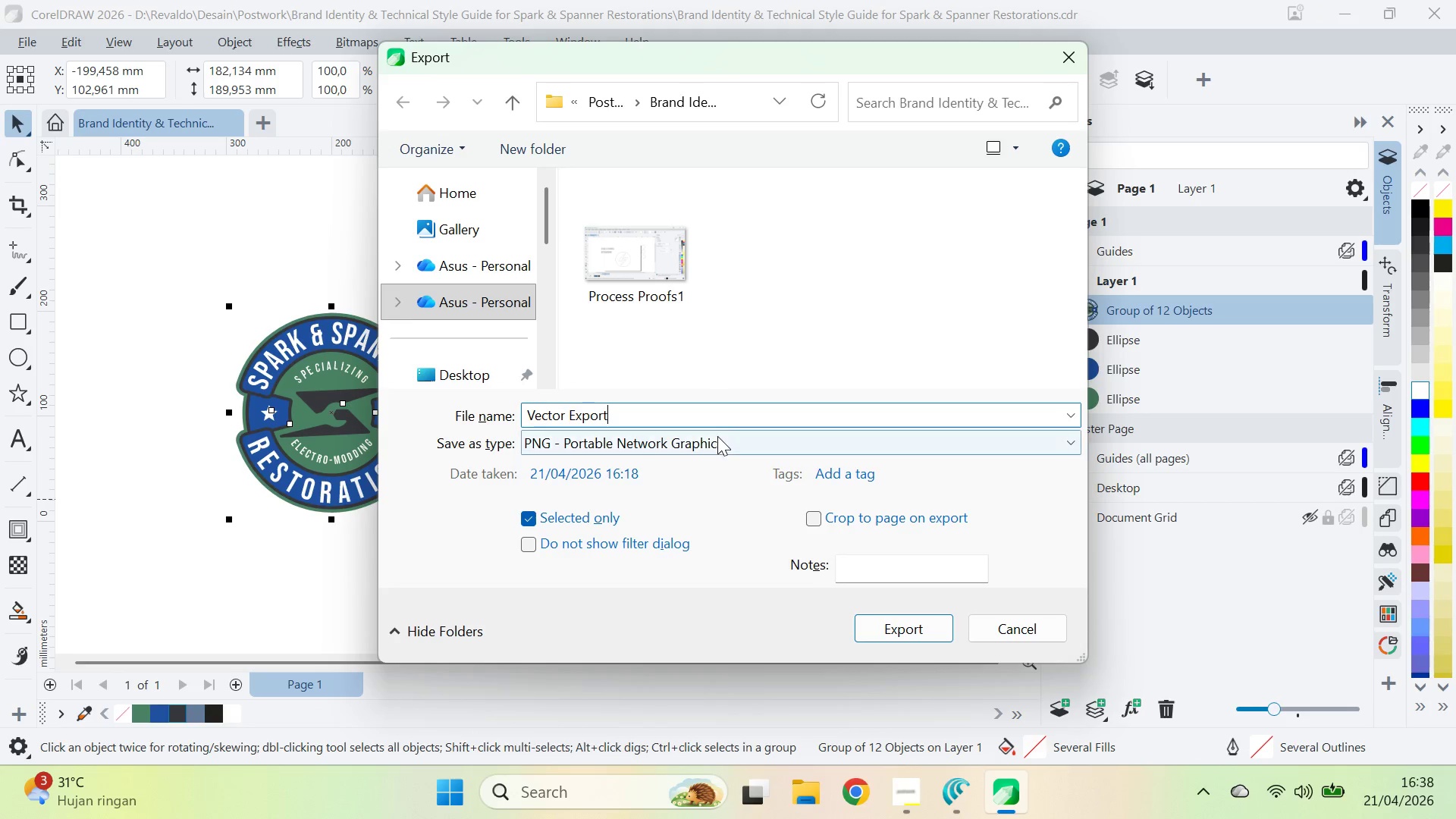 
left_click([717, 437])
 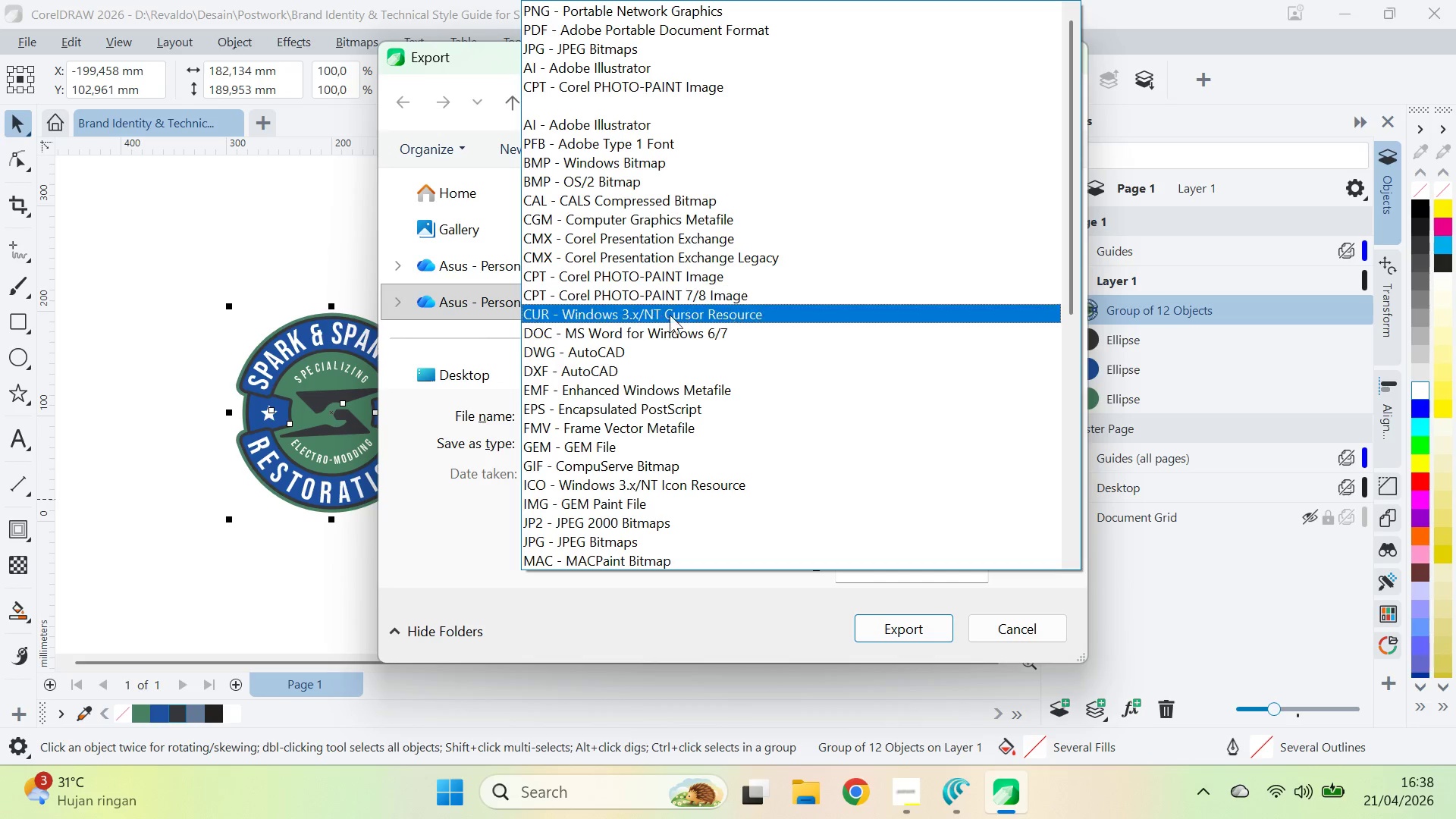 
left_click([658, 414])
 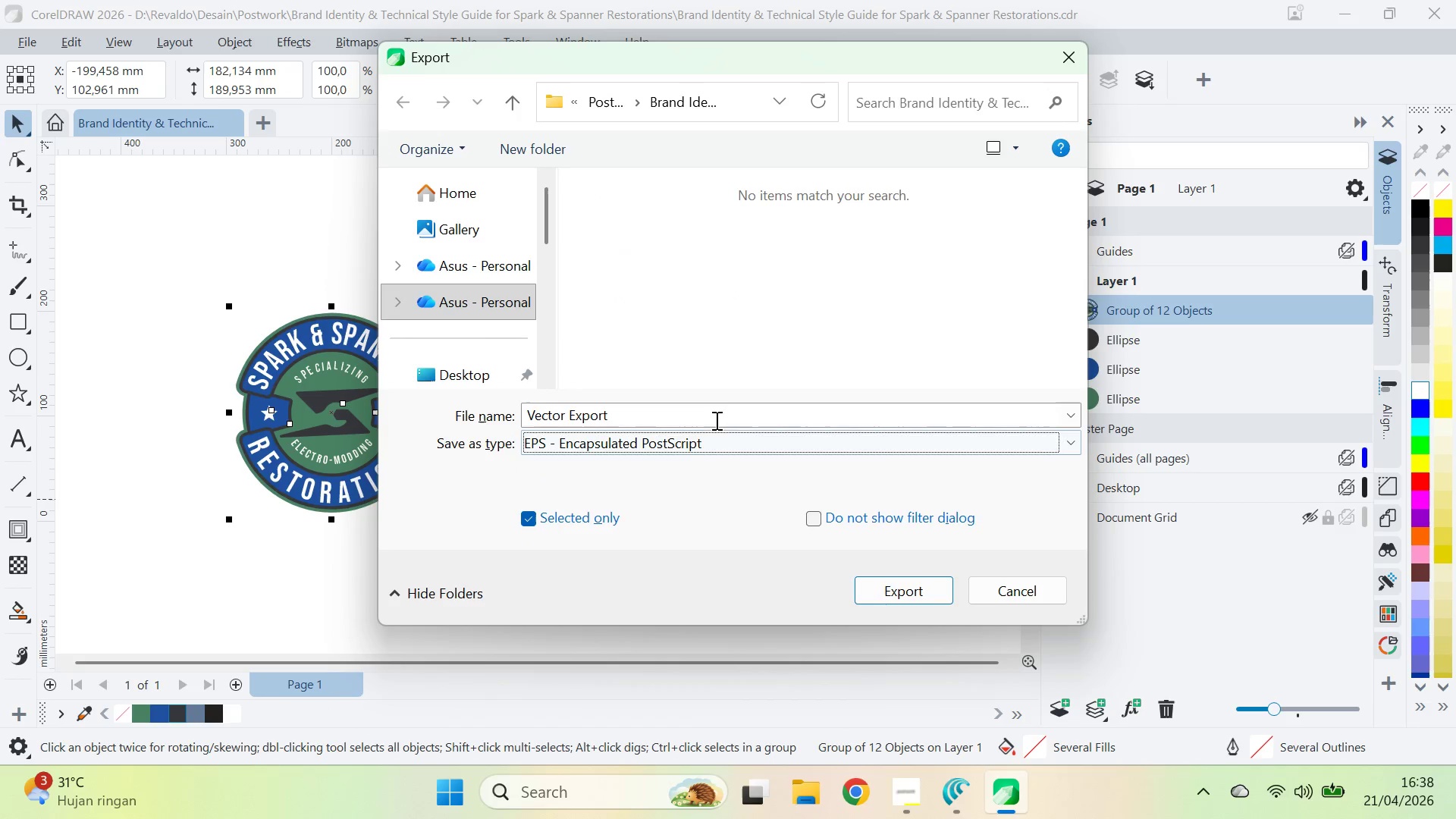 
left_click([714, 403])
 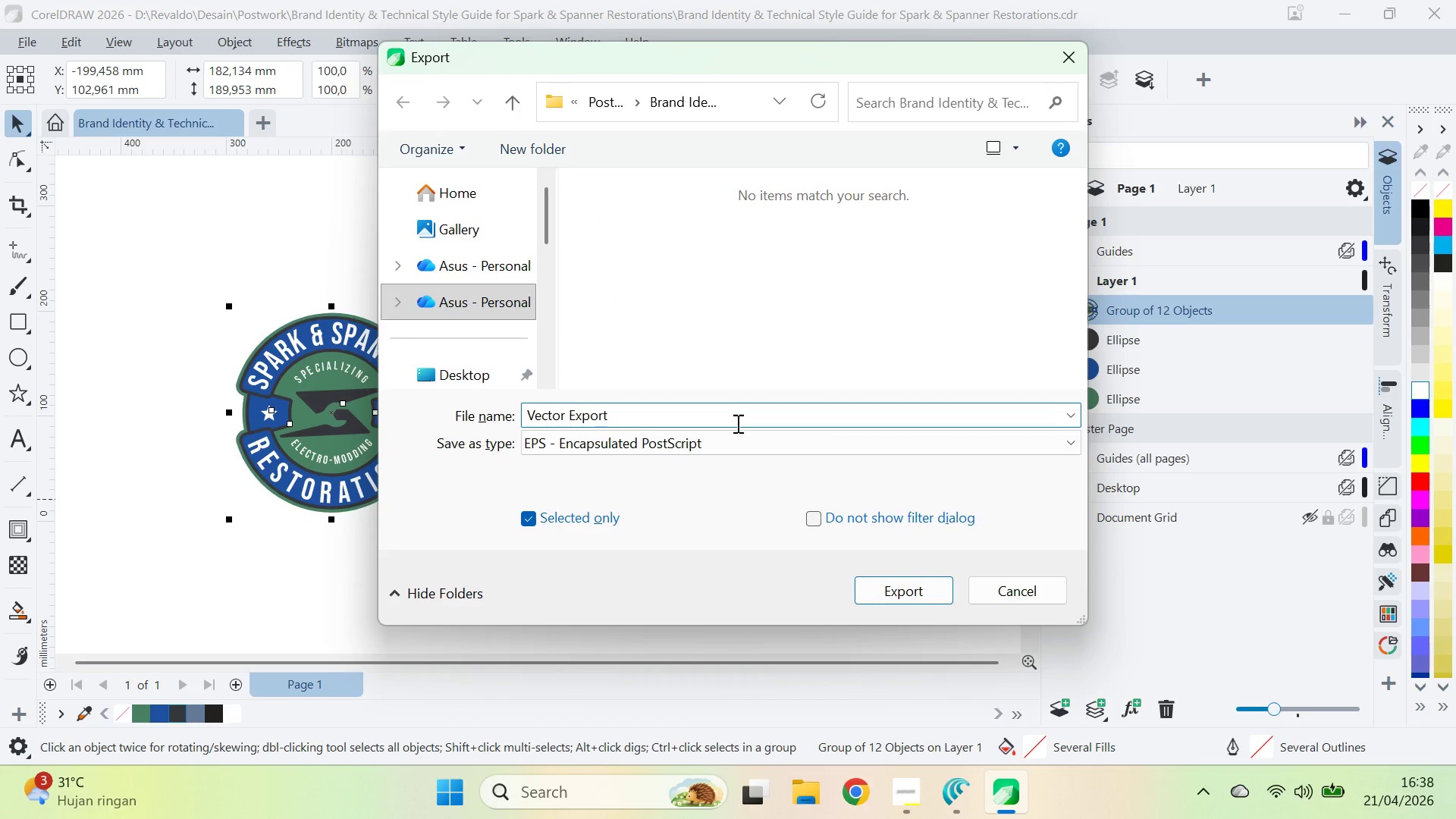 
type( - Fill)
key(Backspace)
key(Backspace)
key(Backspace)
type(ull Color )
key(Backspace)
 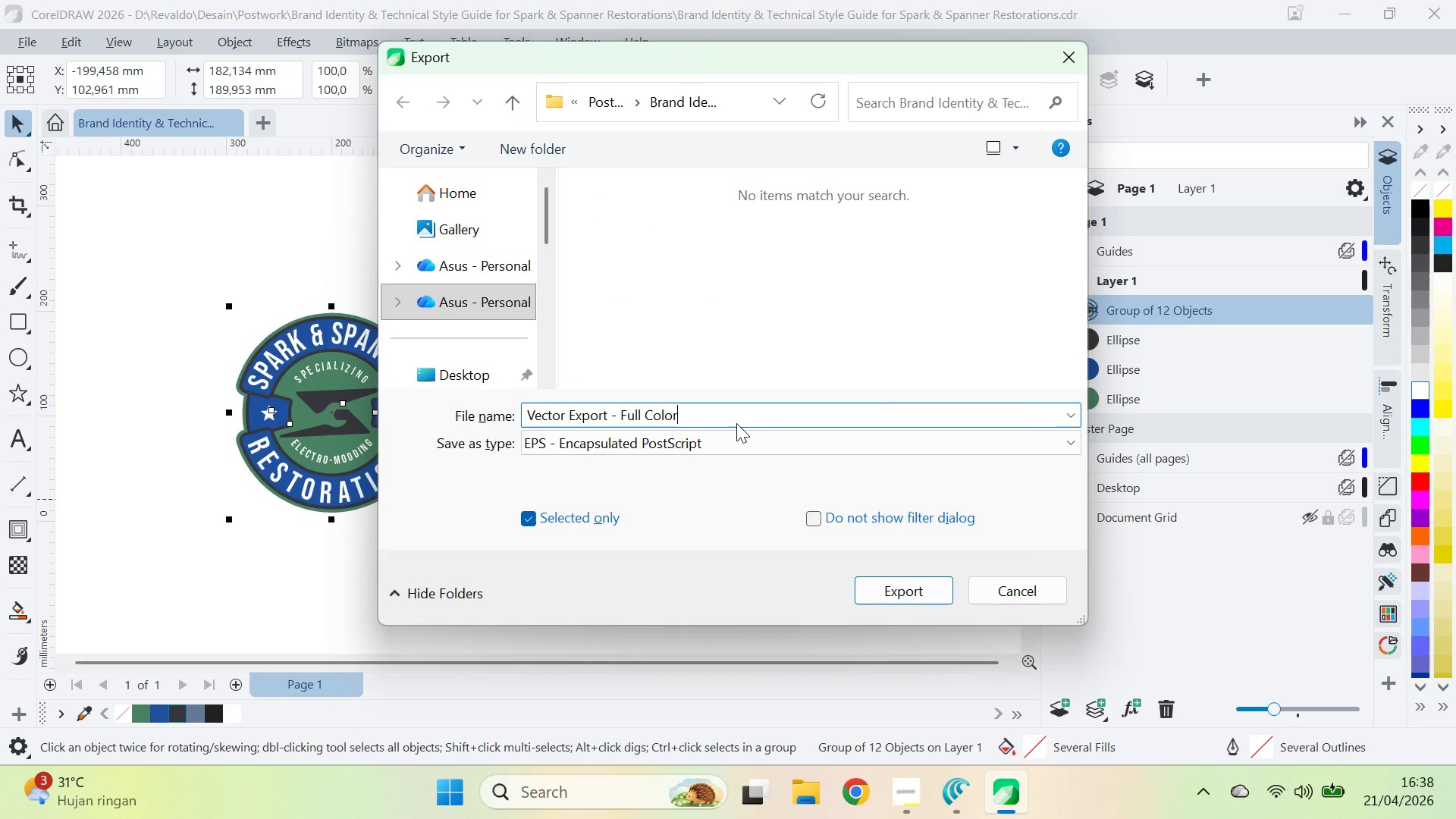 
key(Enter)
 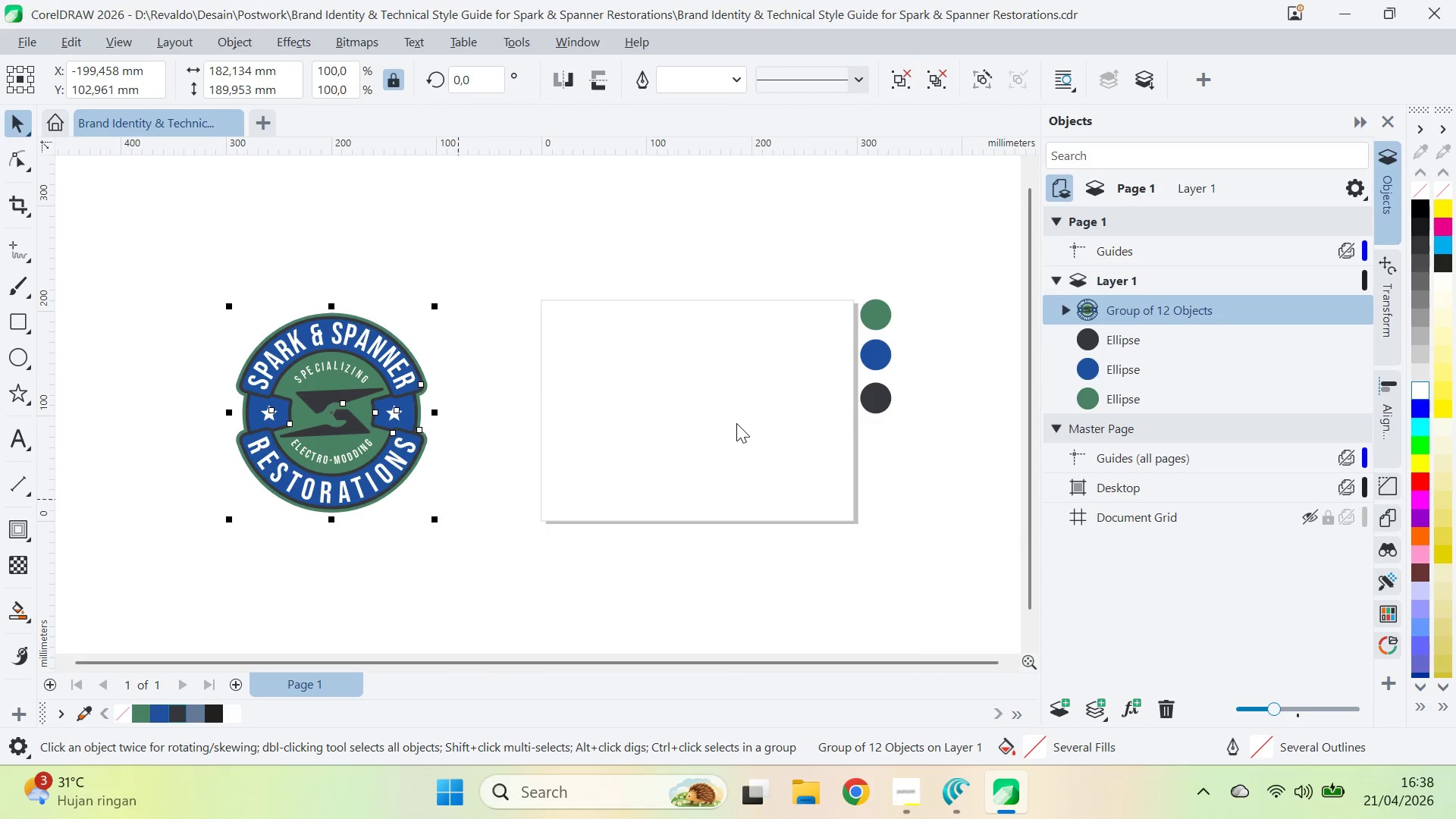 
key(Alt+AltLeft)
 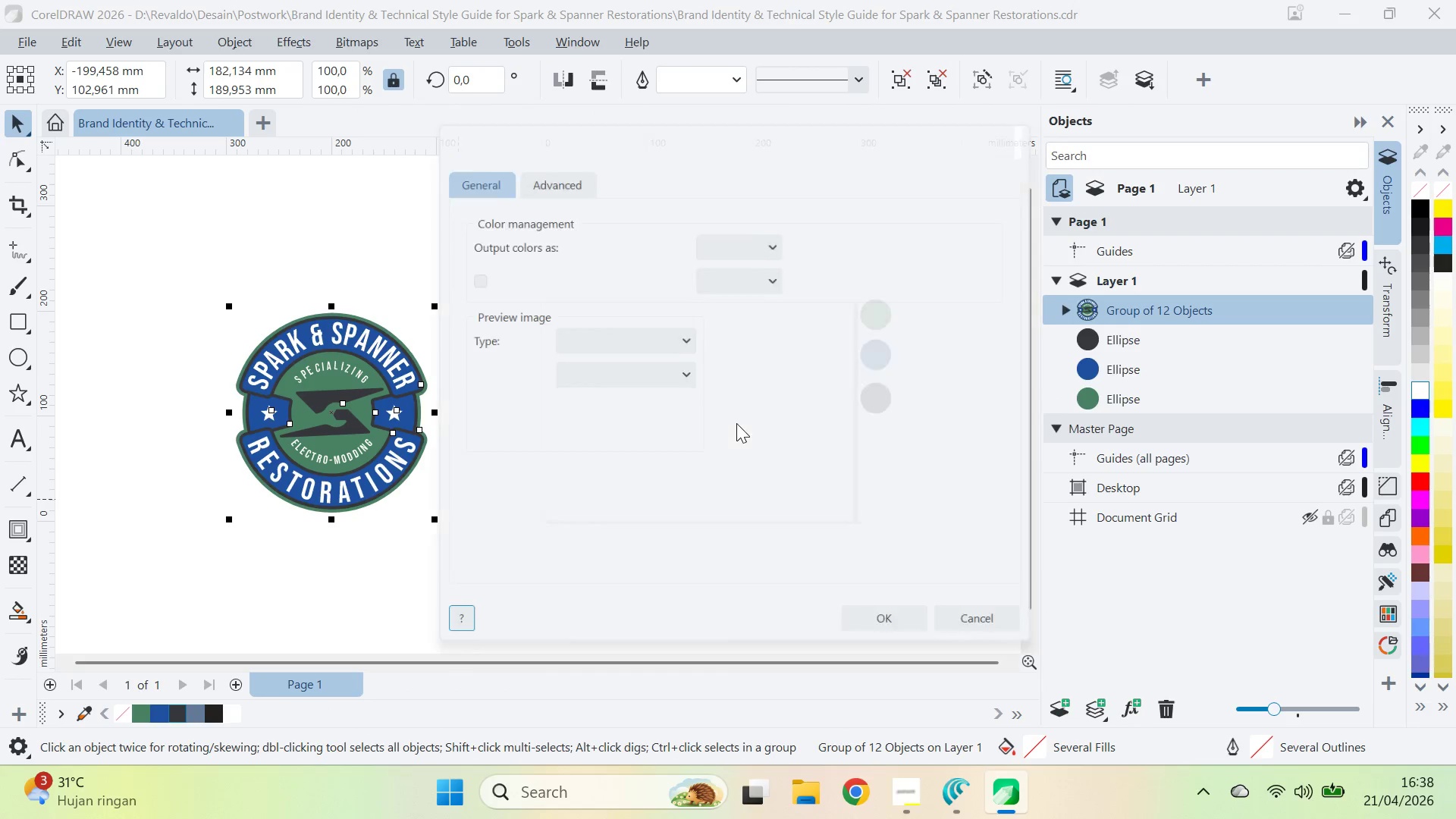 
key(Alt+Tab)